 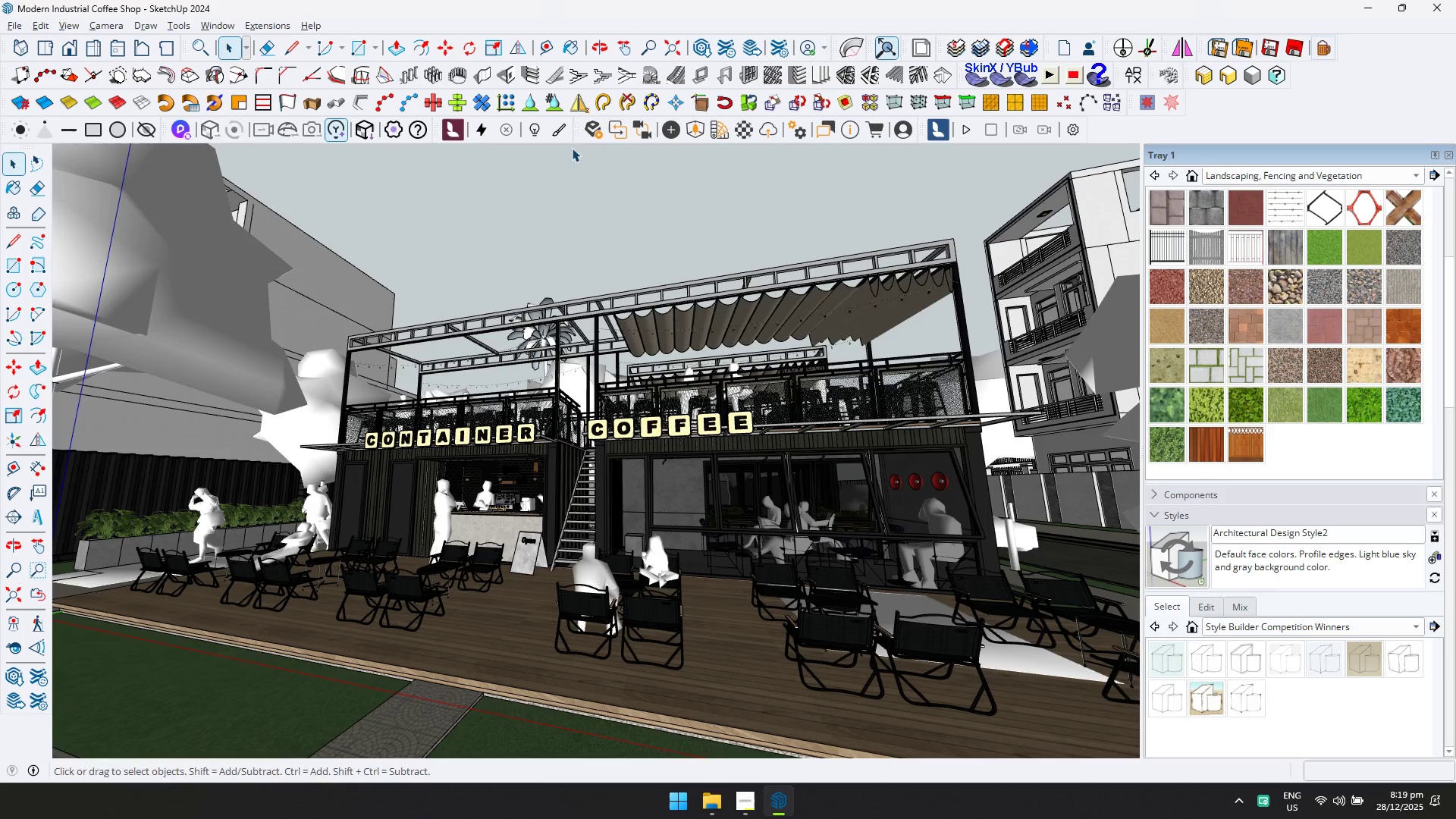 
left_click([597, 136])
 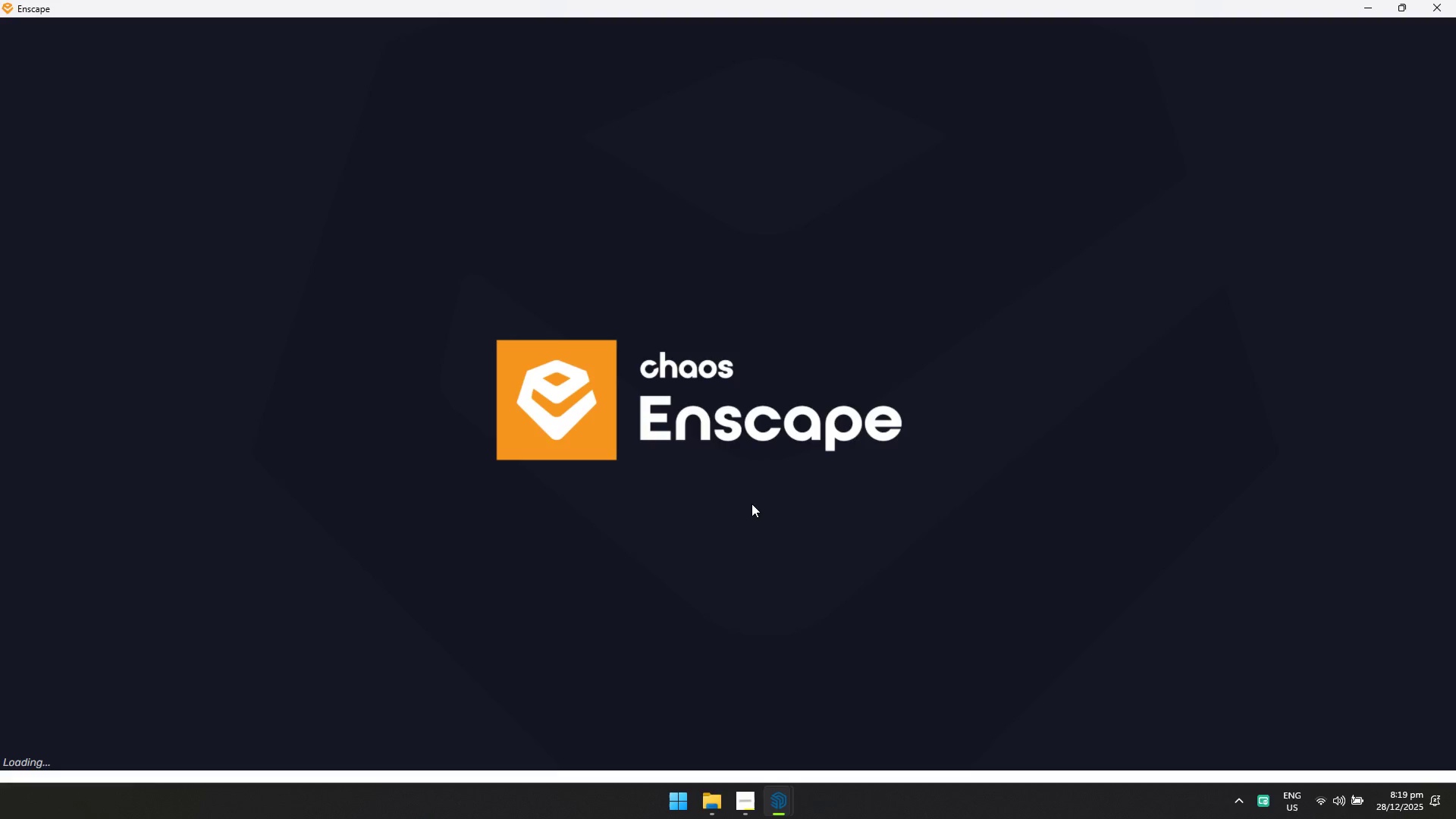 
left_click([709, 808])
 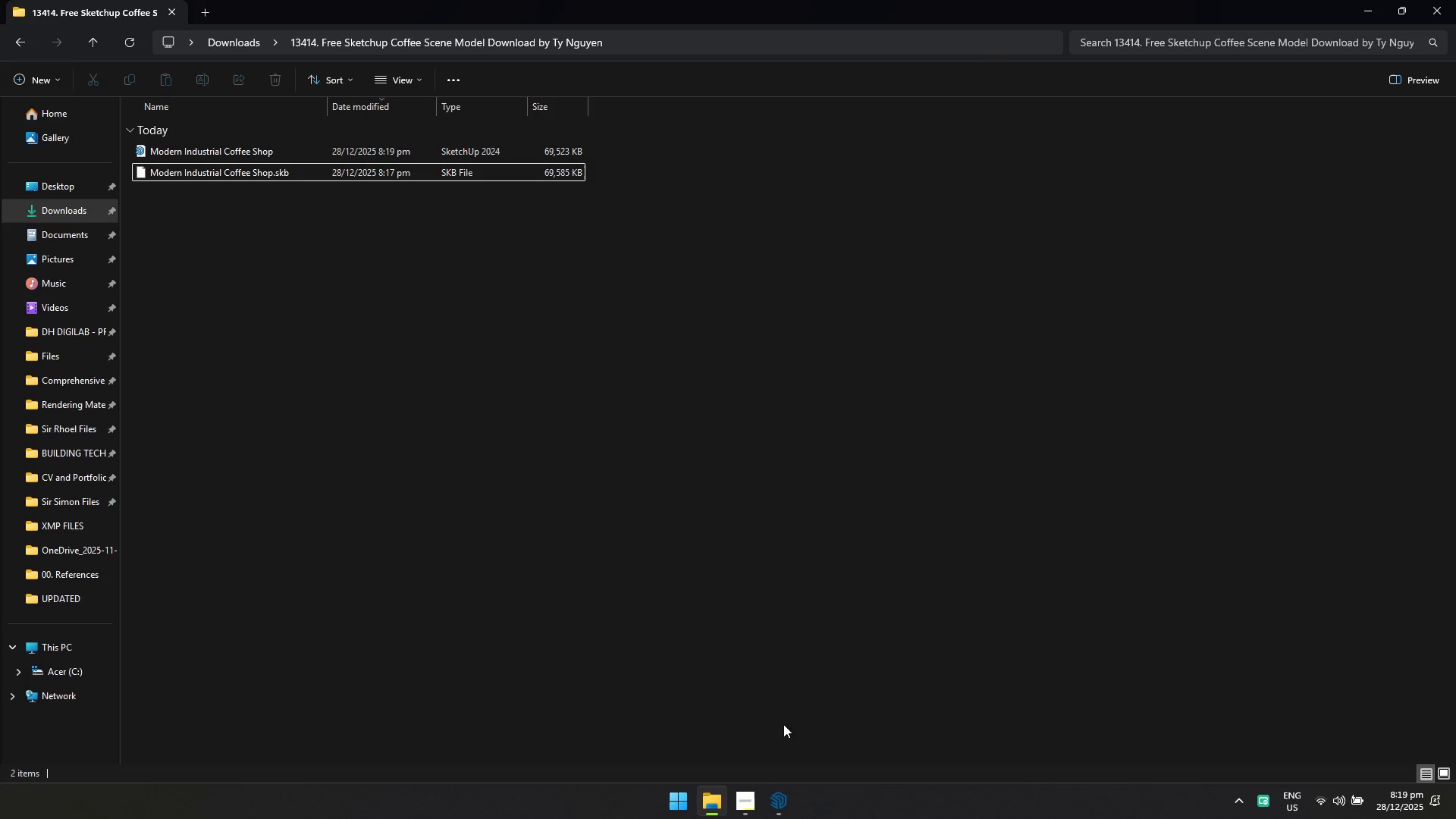 
left_click([1015, 479])
 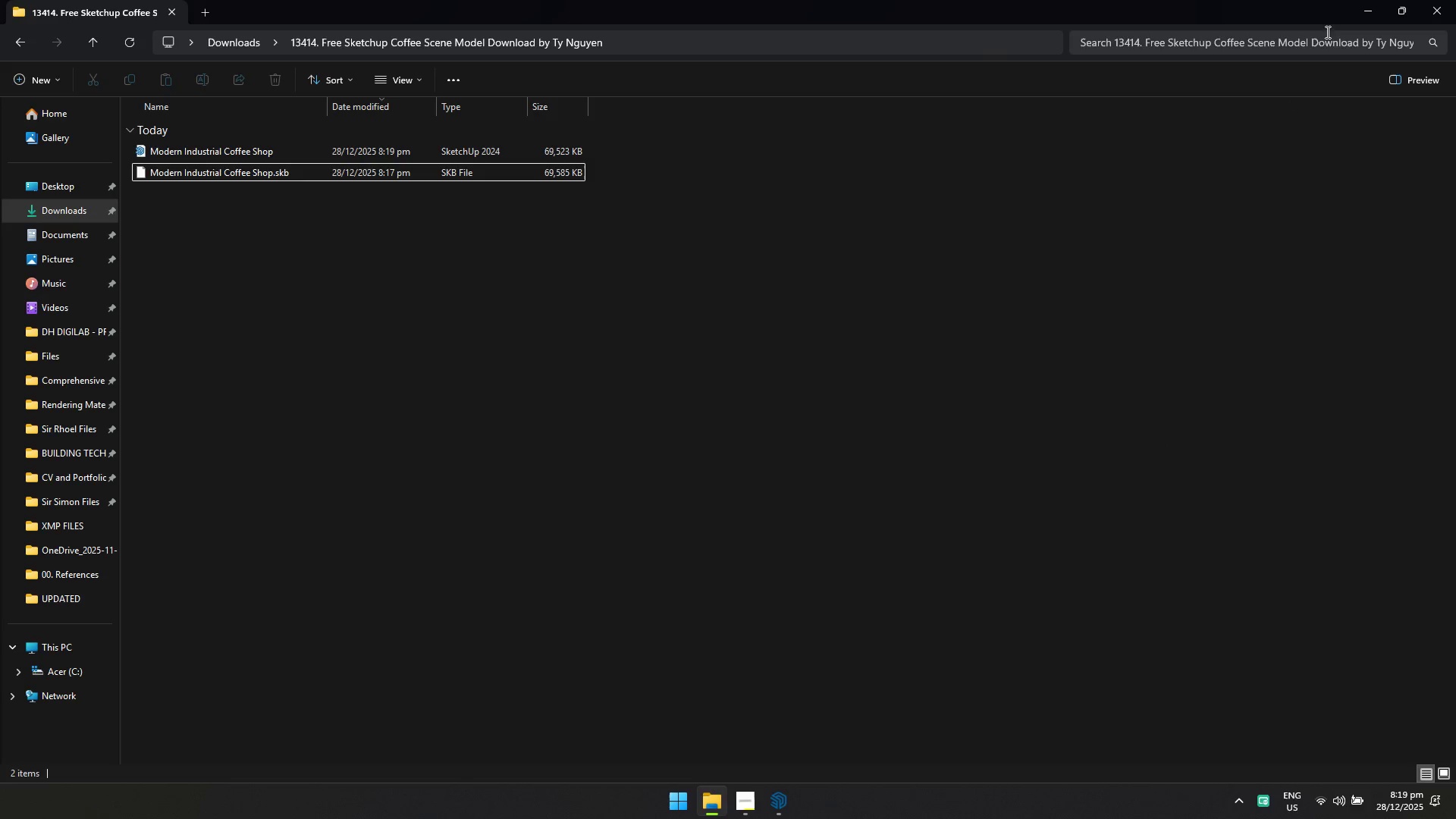 
left_click([1358, 17])
 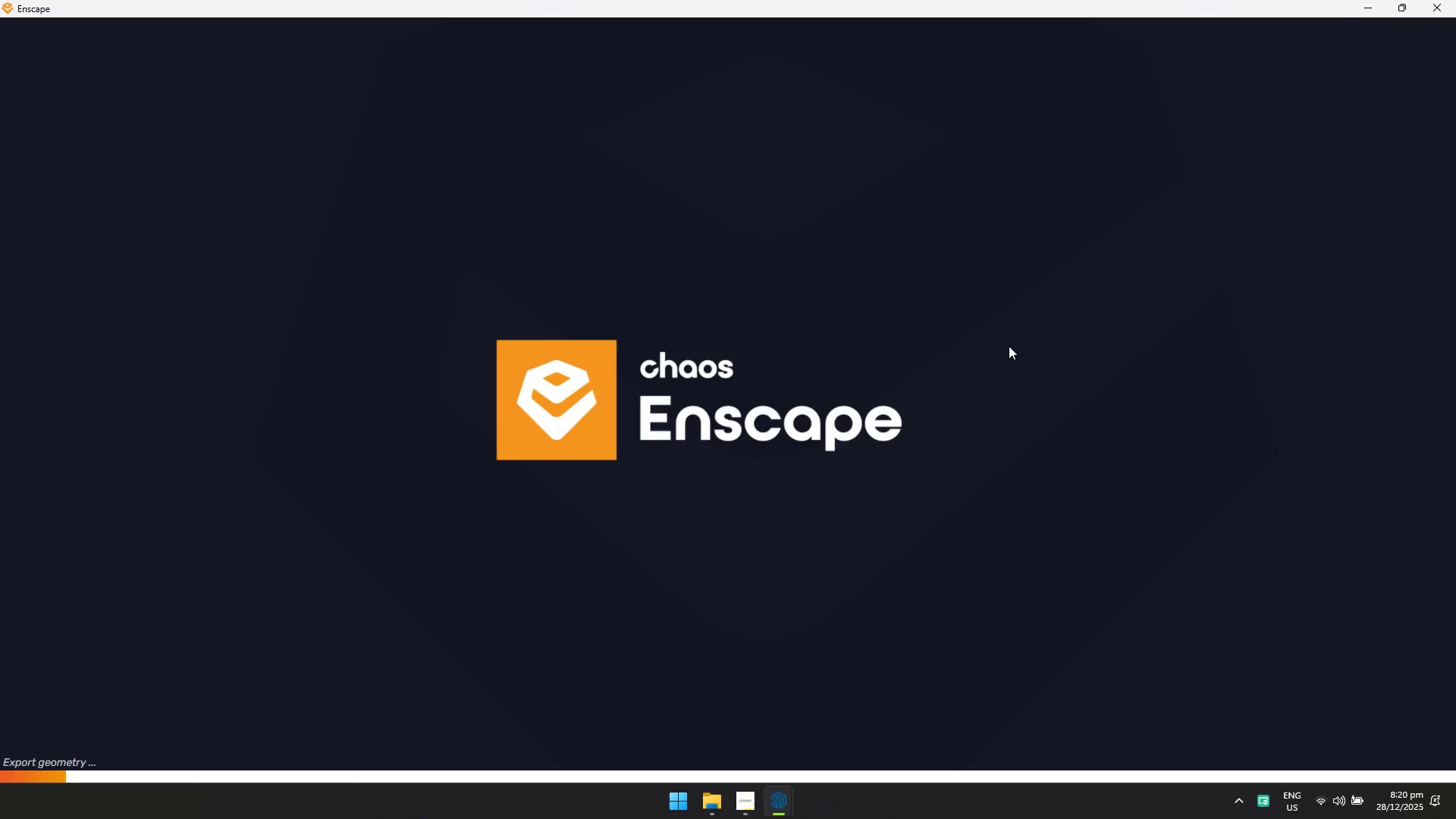 
wait(14.72)
 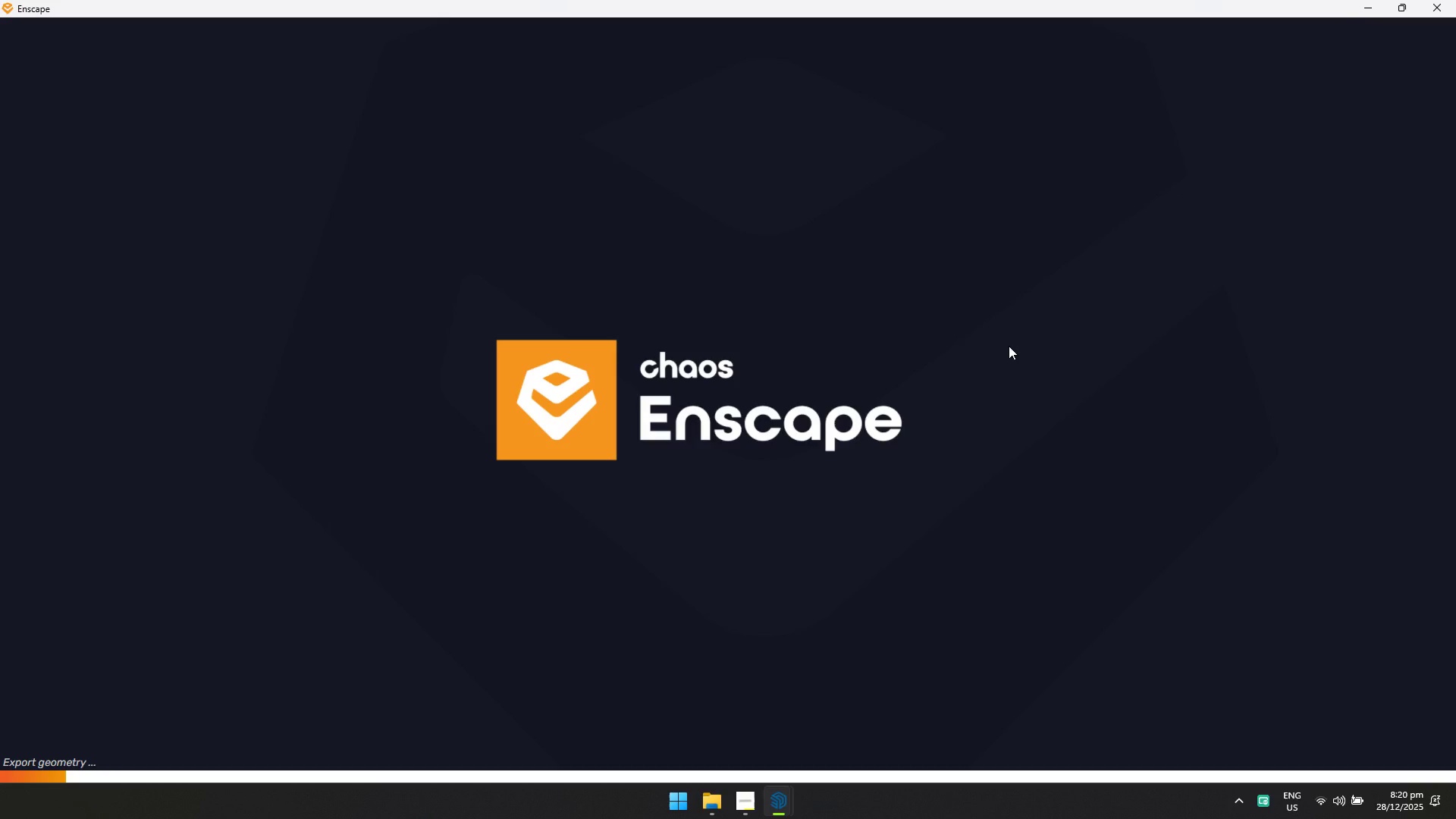 
left_click([771, 814])
 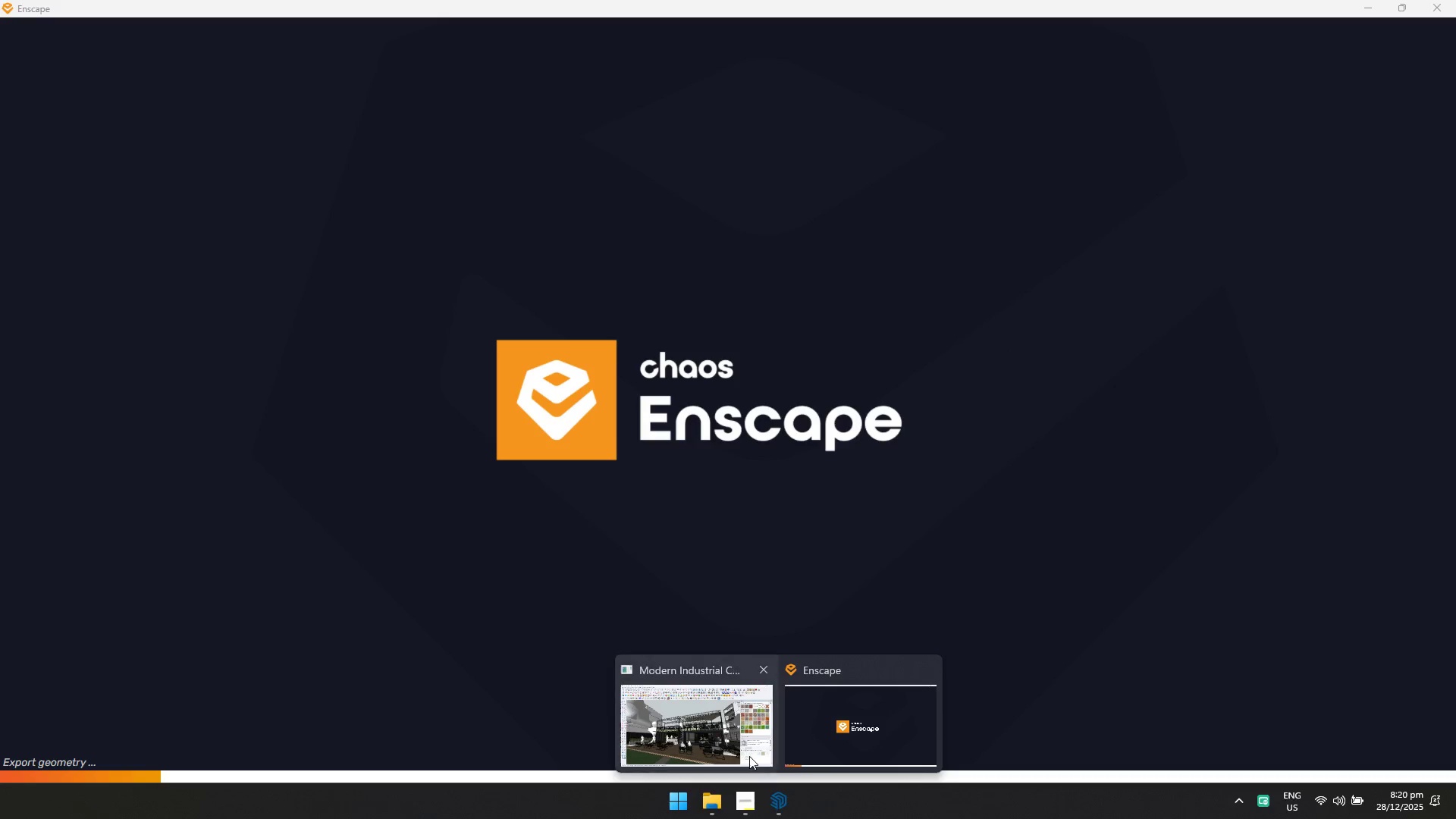 
left_click([748, 755])
 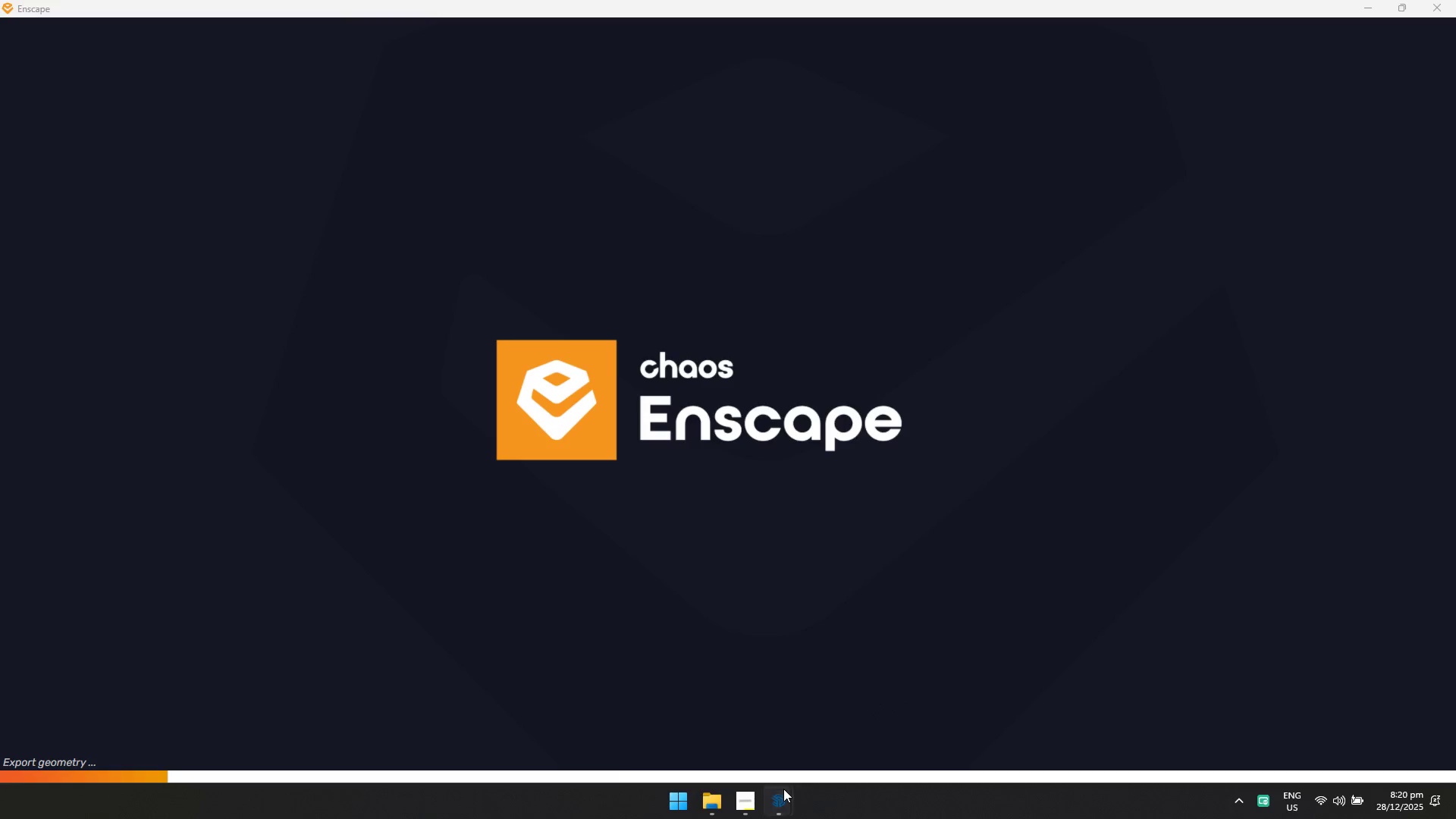 
double_click([821, 752])
 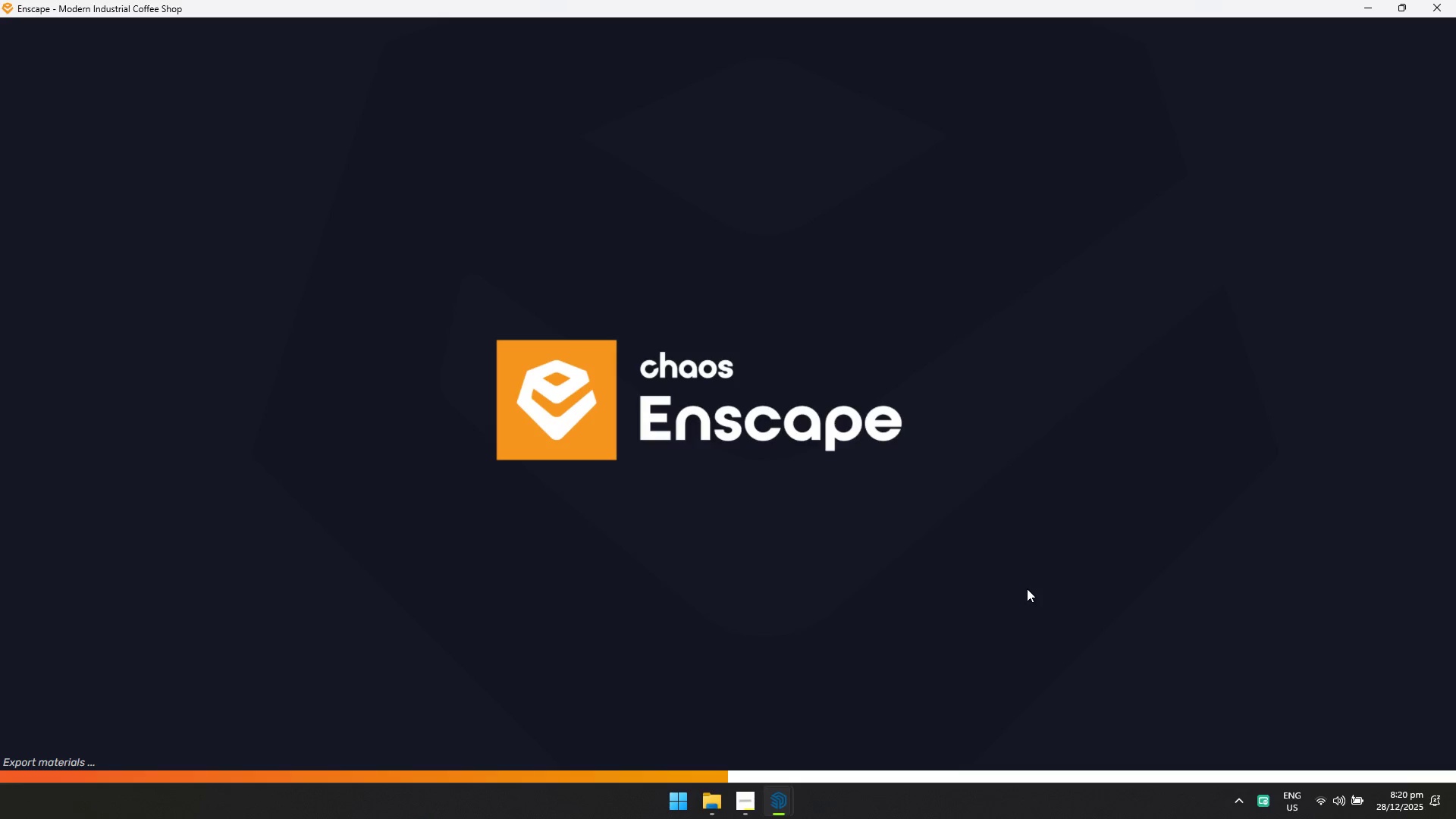 
wait(46.31)
 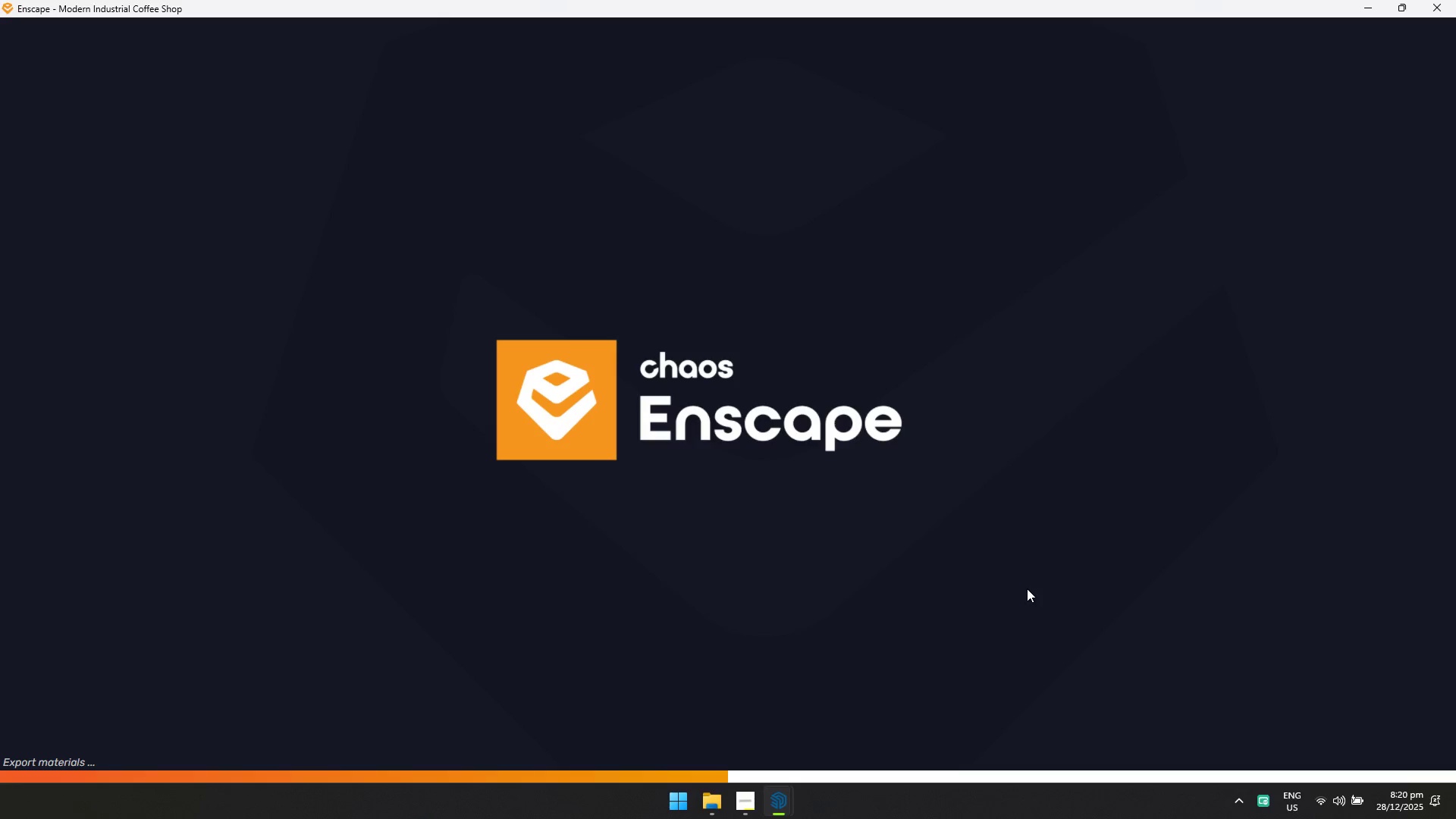 
left_click([793, 806])
 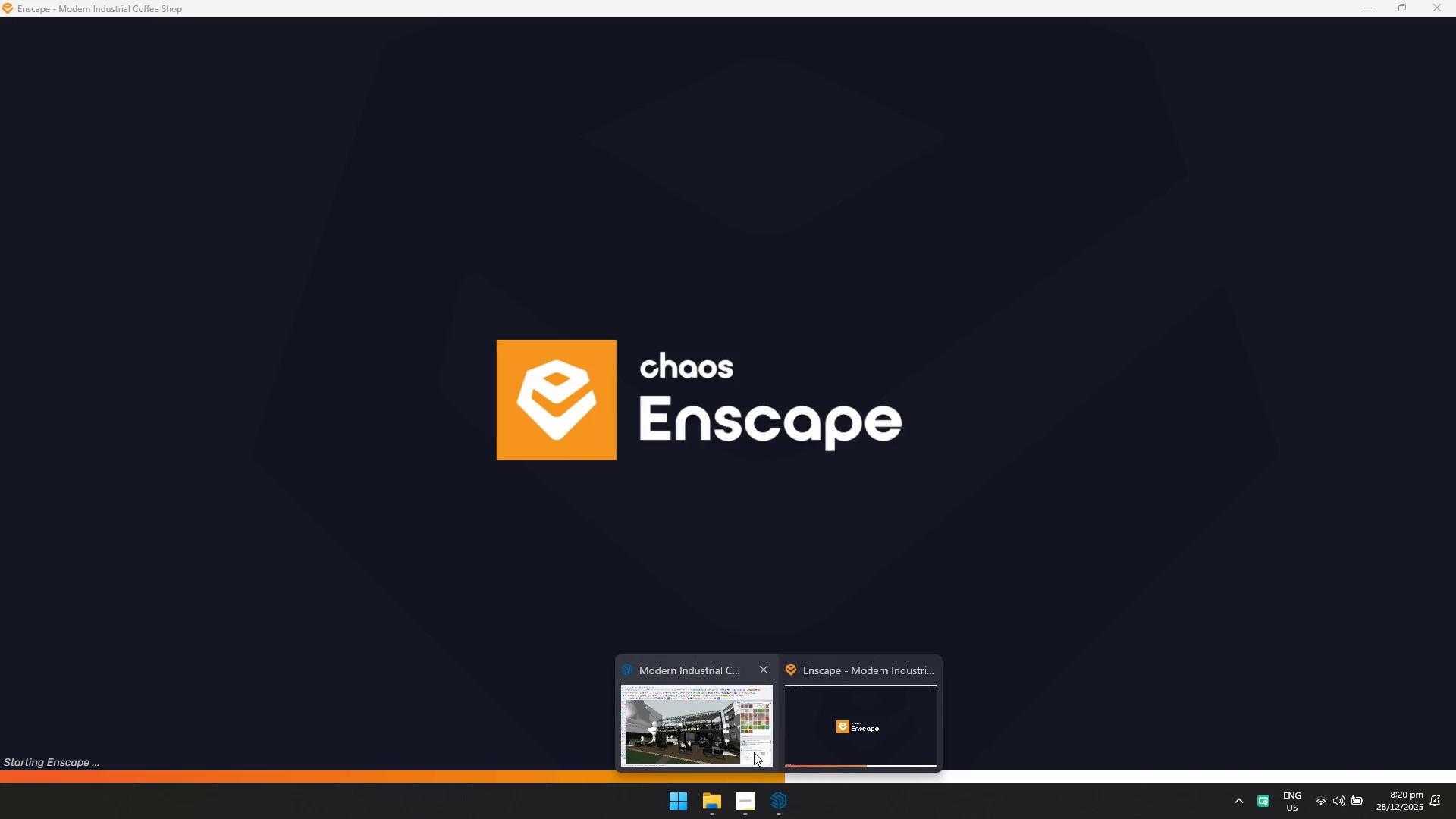 
left_click([754, 752])